 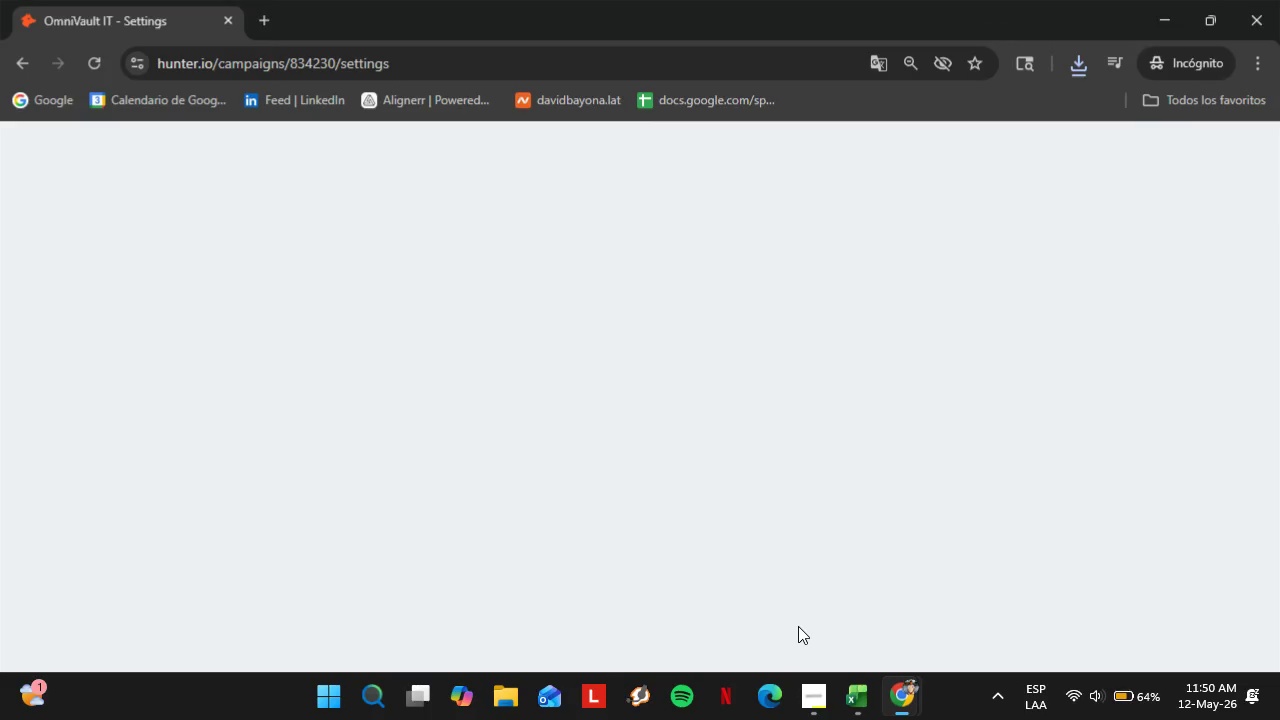 
left_click([23, 147])
 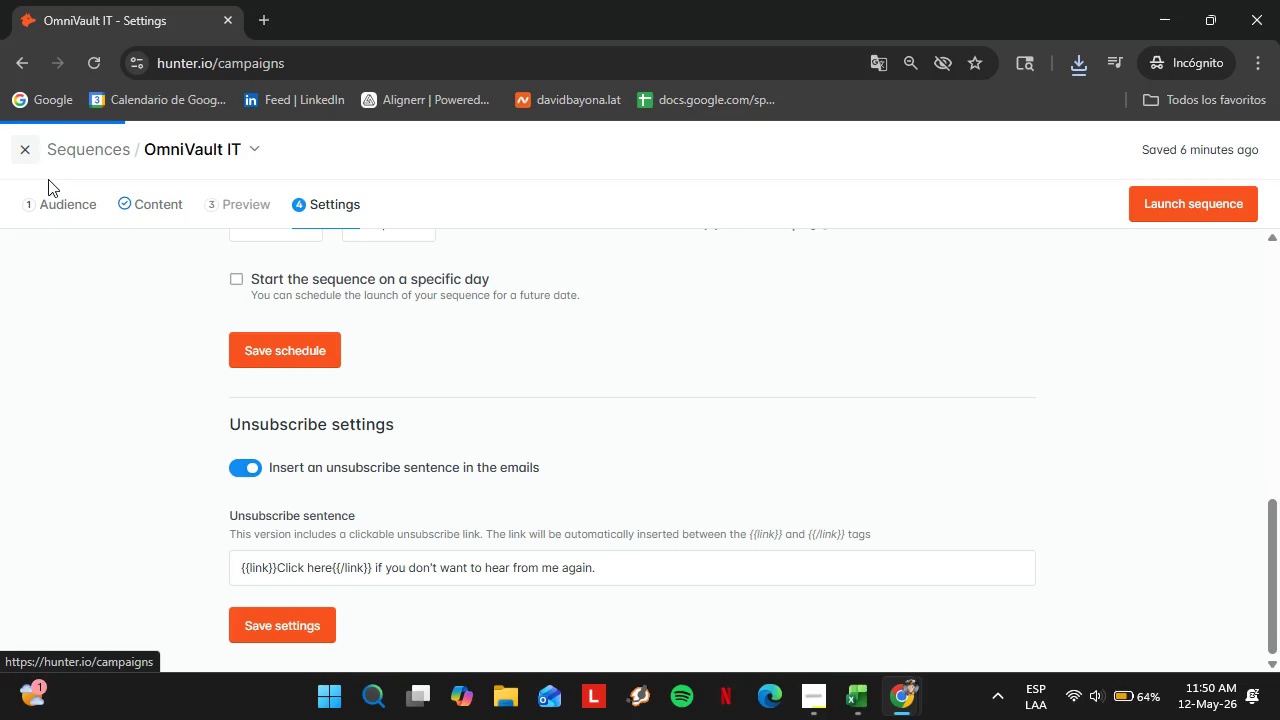 
mouse_move([81, 197])
 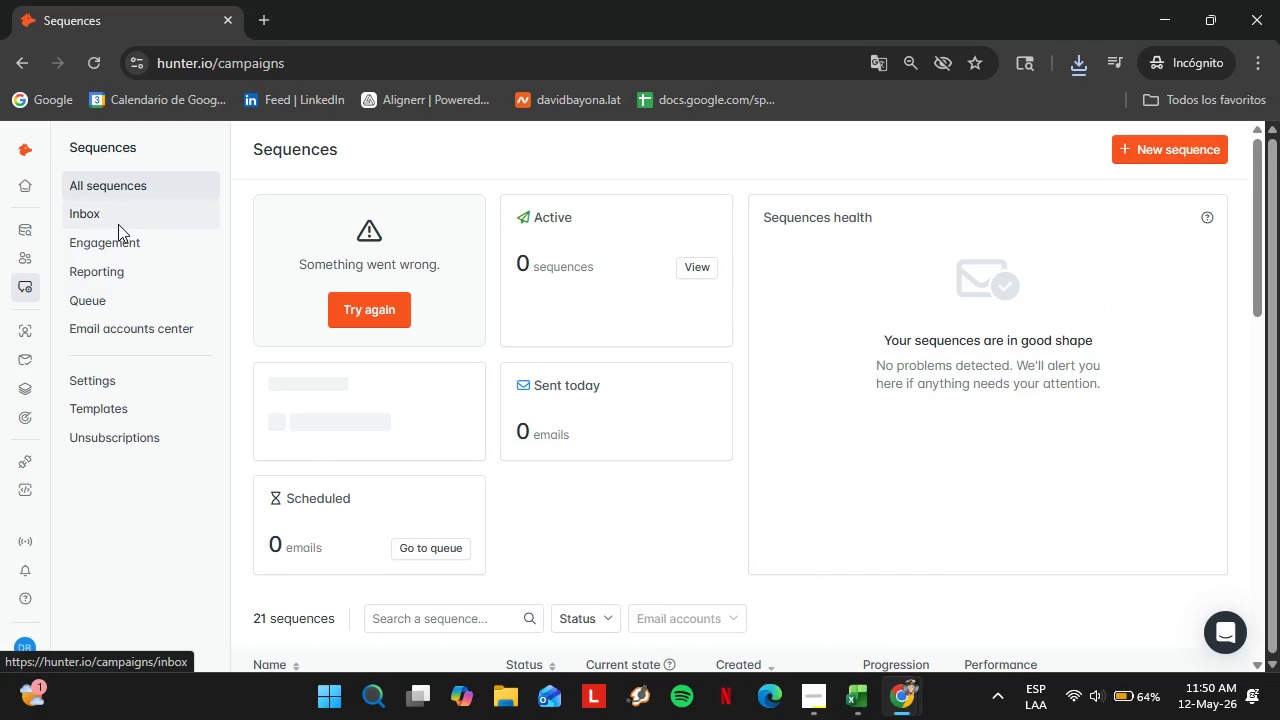 
wait(9.72)
 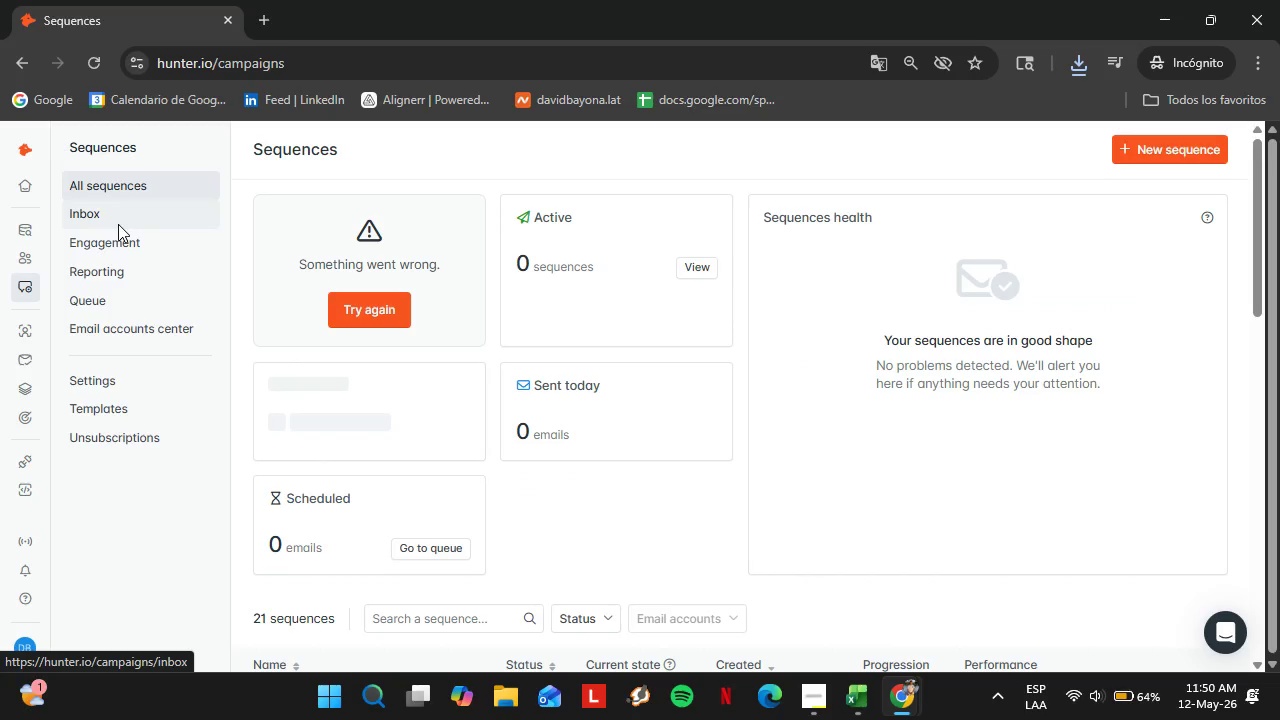 
left_click([49, 257])
 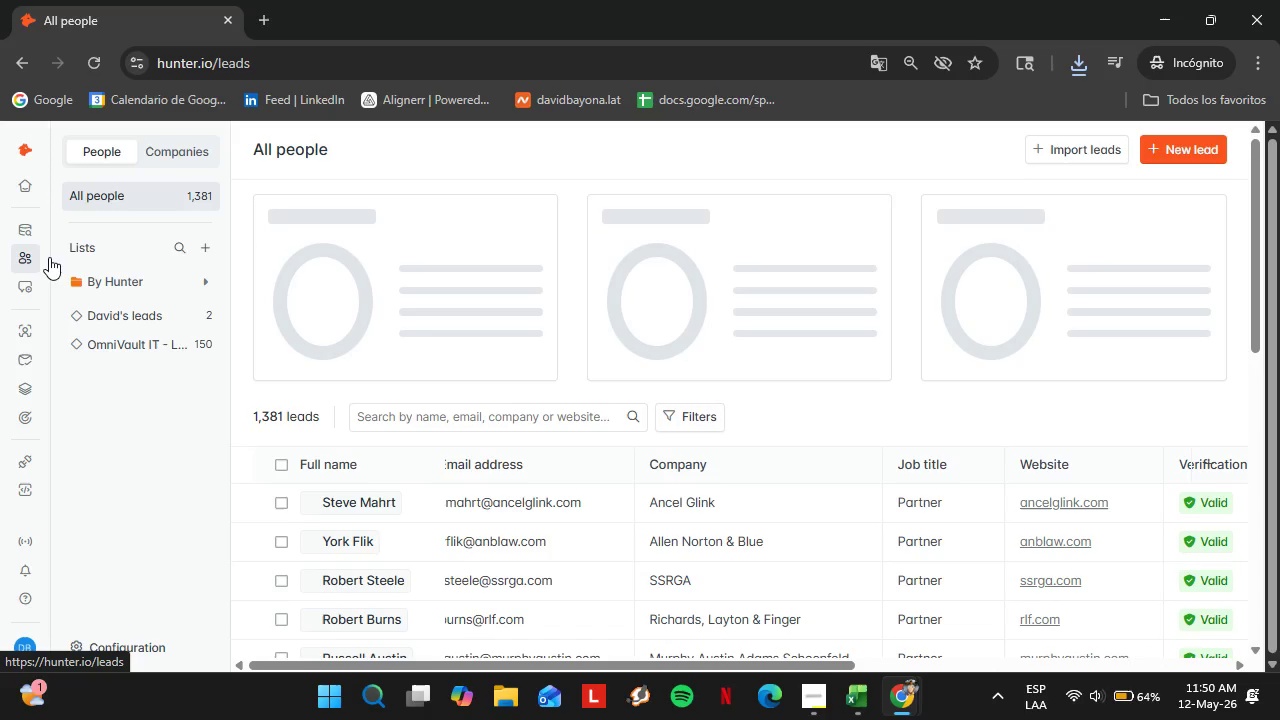 
wait(12.55)
 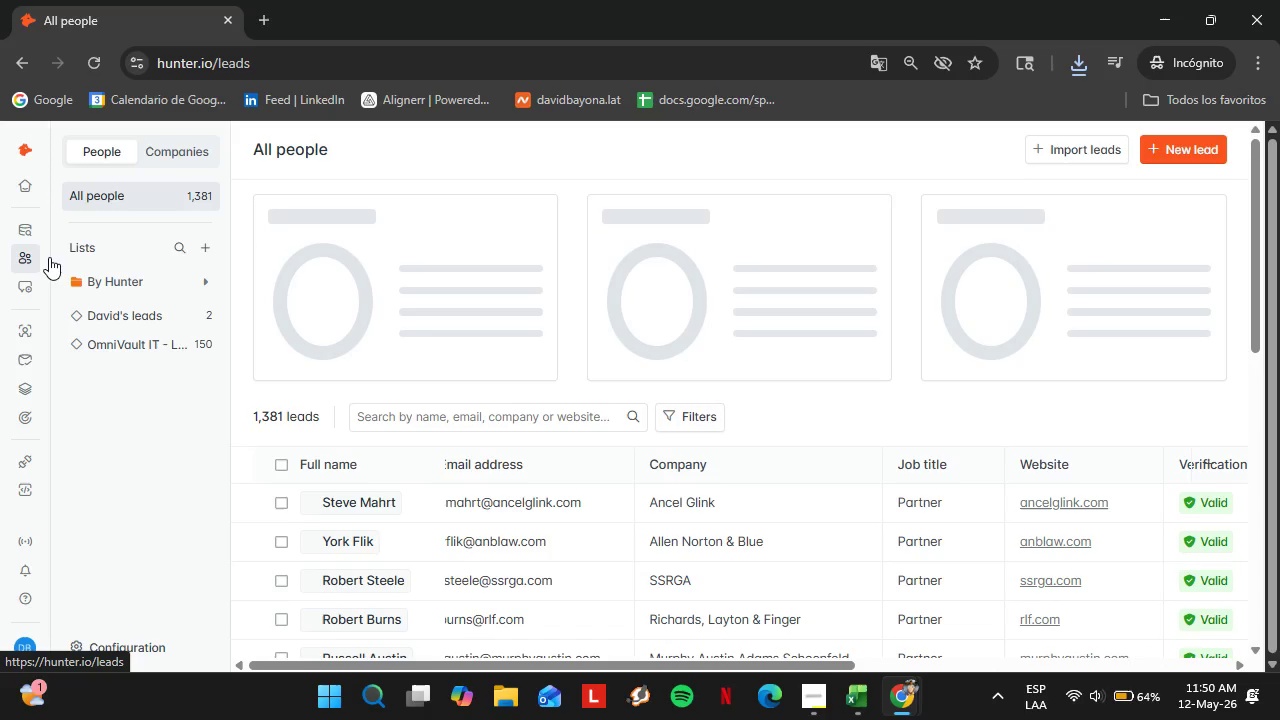 
left_click([175, 342])
 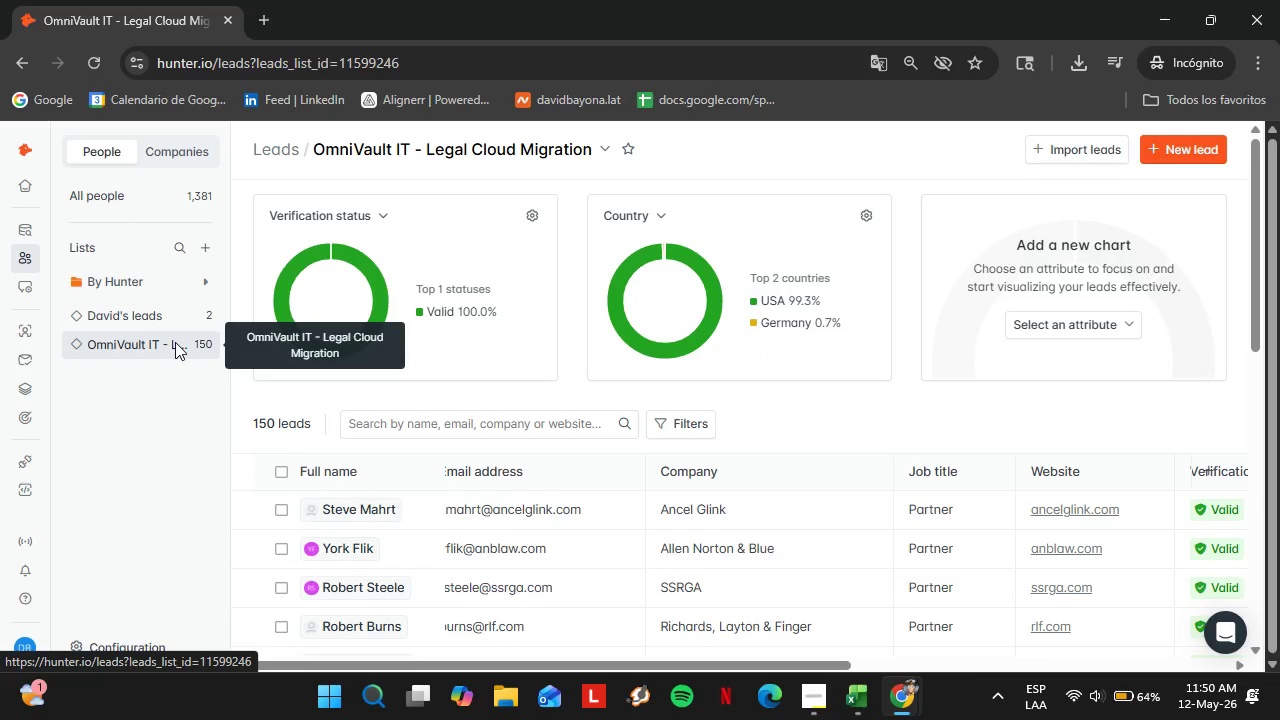 
wait(20.91)
 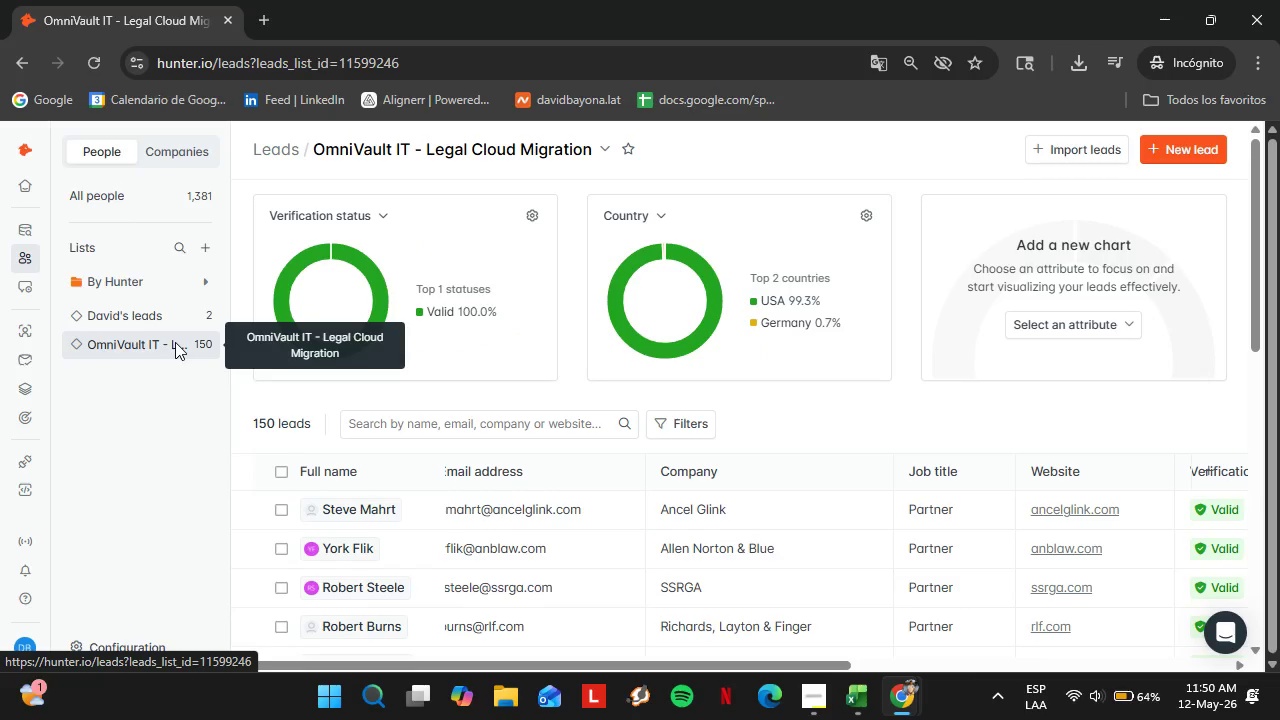 
mouse_move([233, 352])
 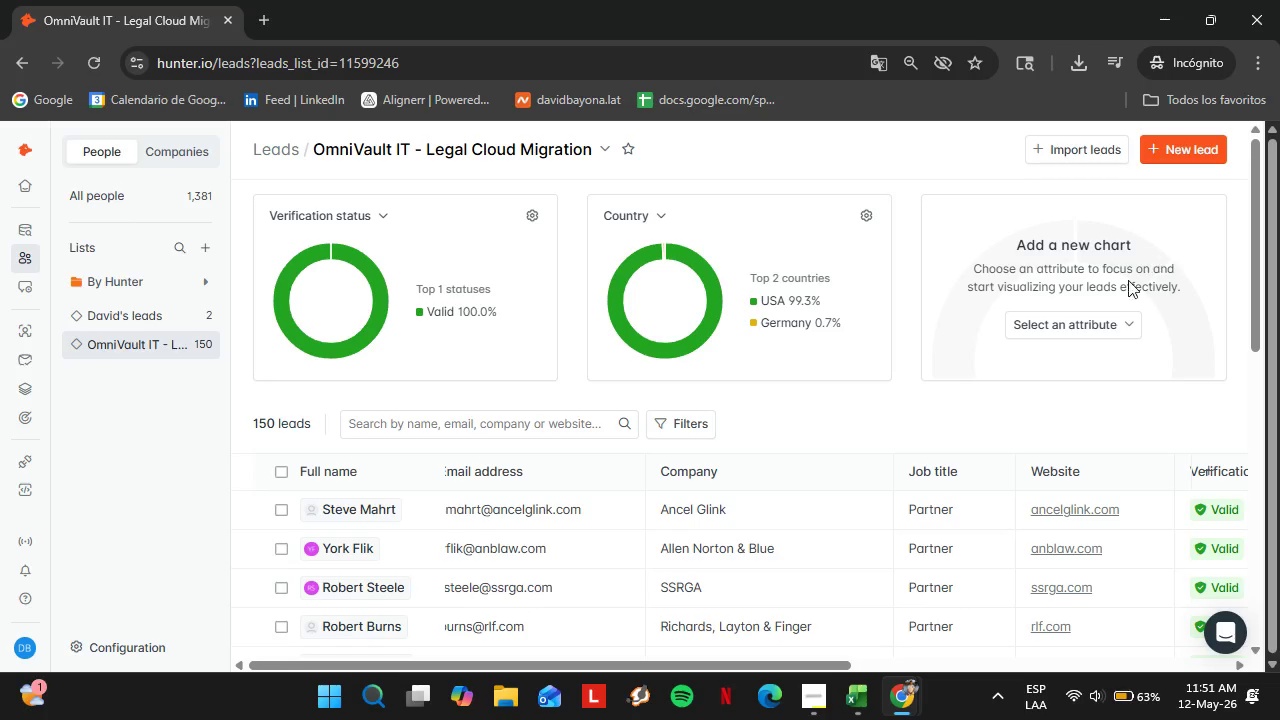 
scroll: coordinate [875, 385], scroll_direction: down, amount: 8.0
 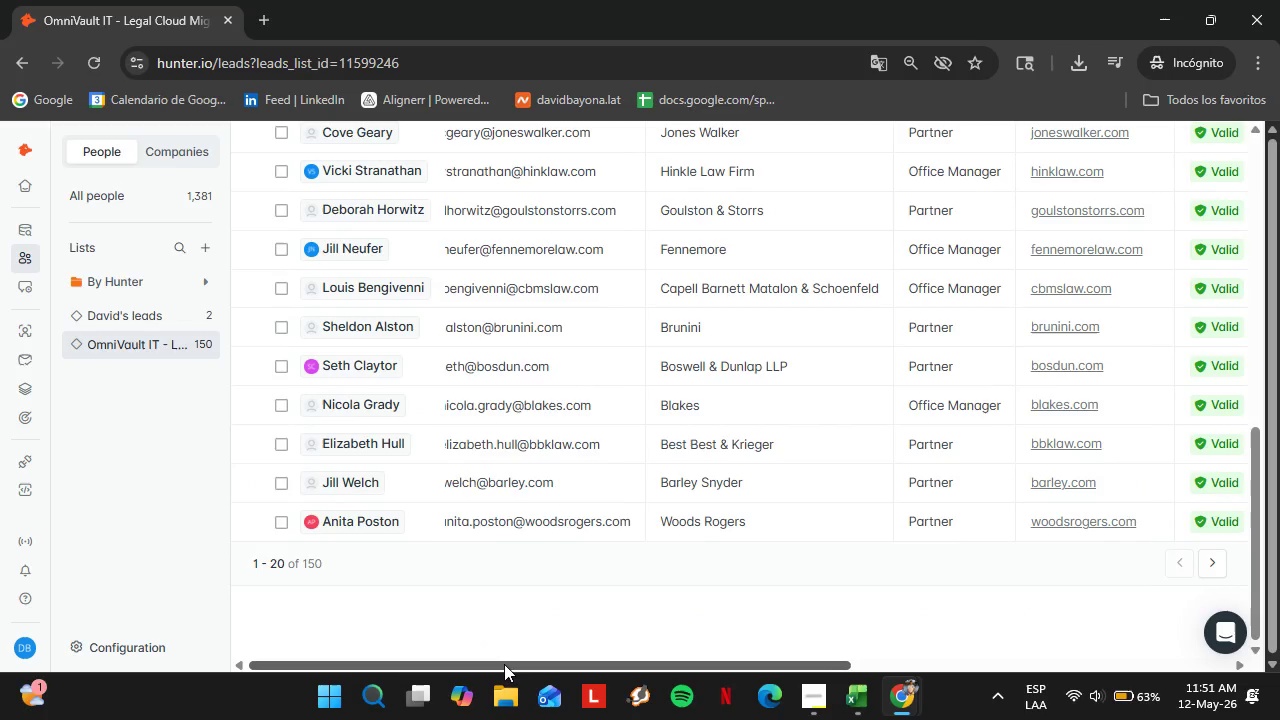 
left_click_drag(start_coordinate=[504, 664], to_coordinate=[626, 675])
 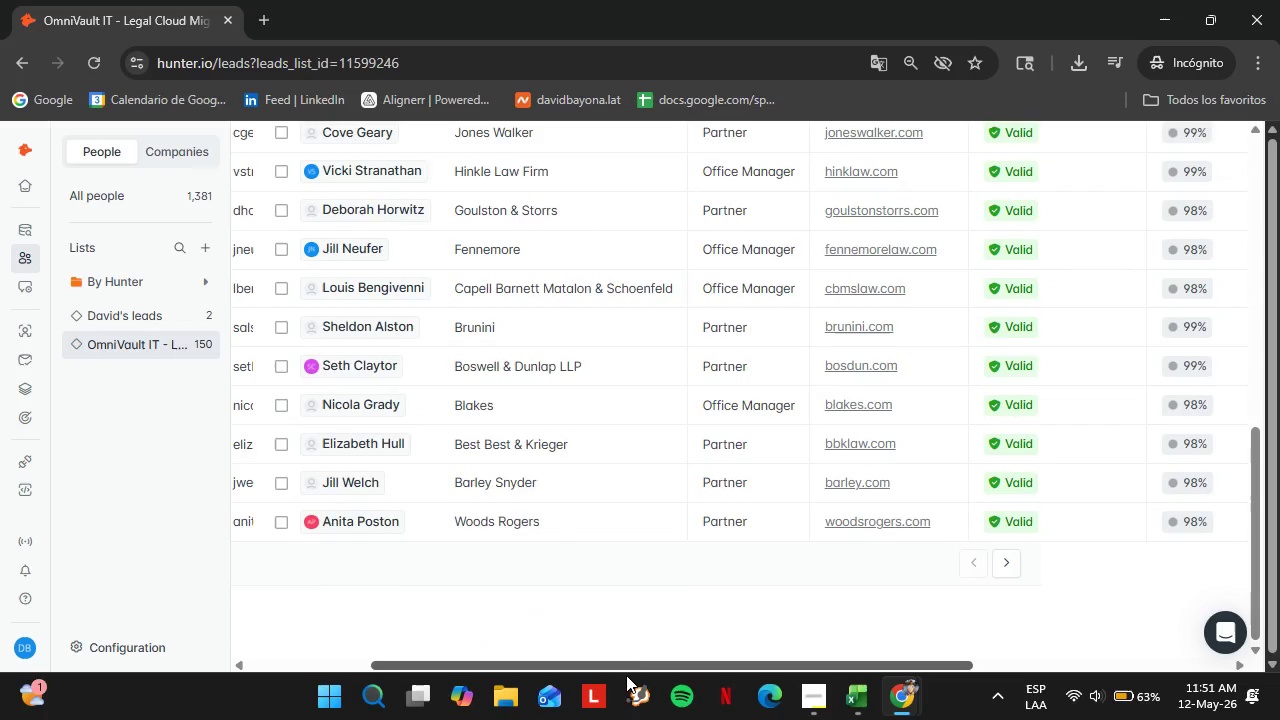 
scroll: coordinate [614, 550], scroll_direction: up, amount: 8.0
 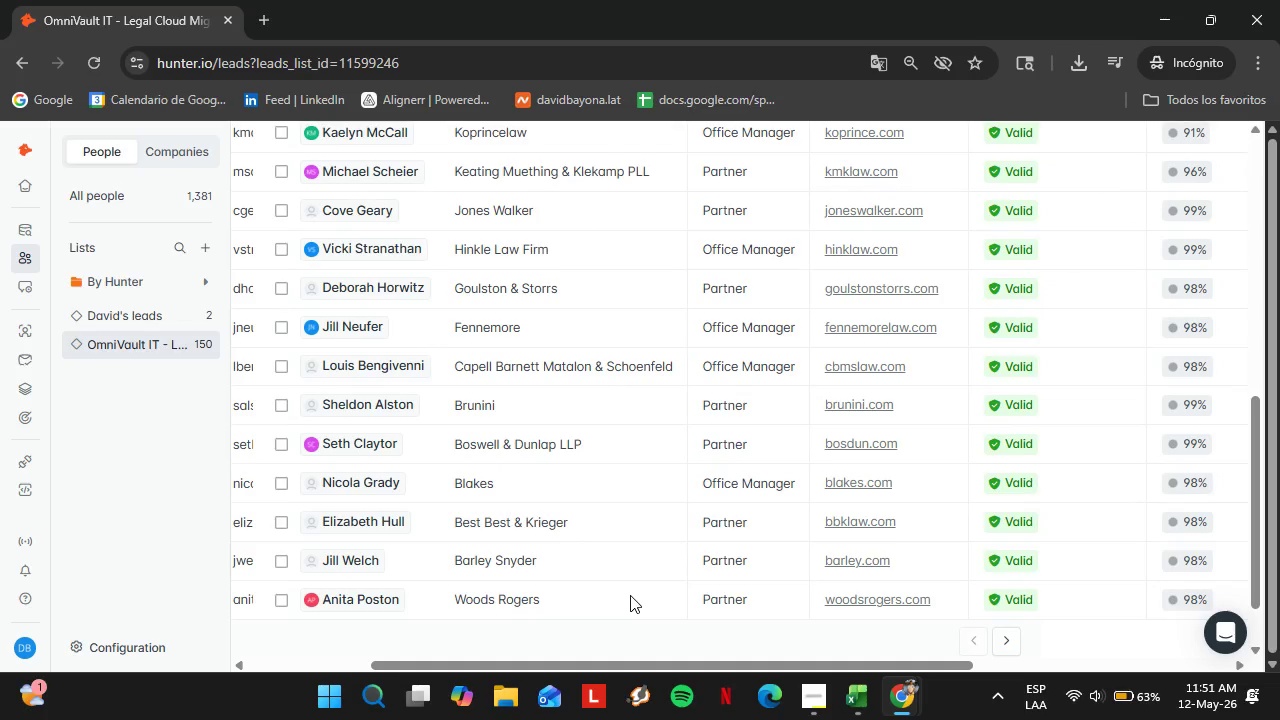 
left_click([810, 684])
 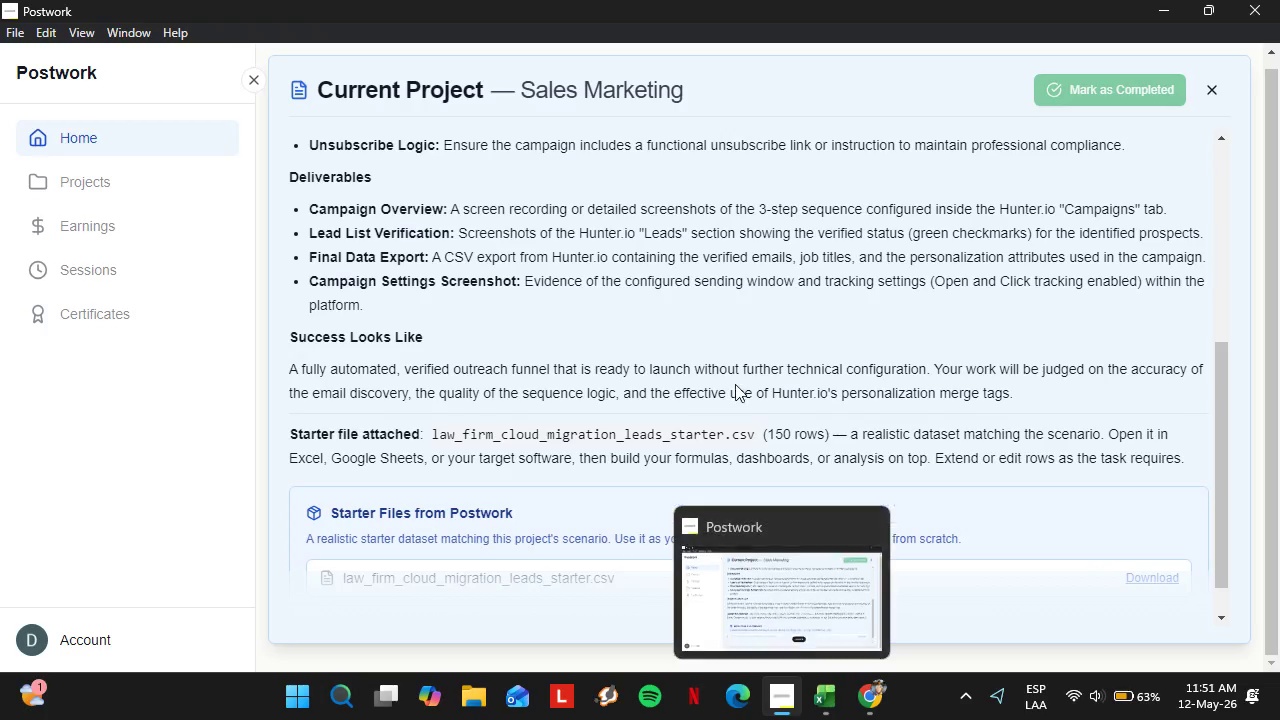 
scroll: coordinate [562, 502], scroll_direction: down, amount: 9.0